 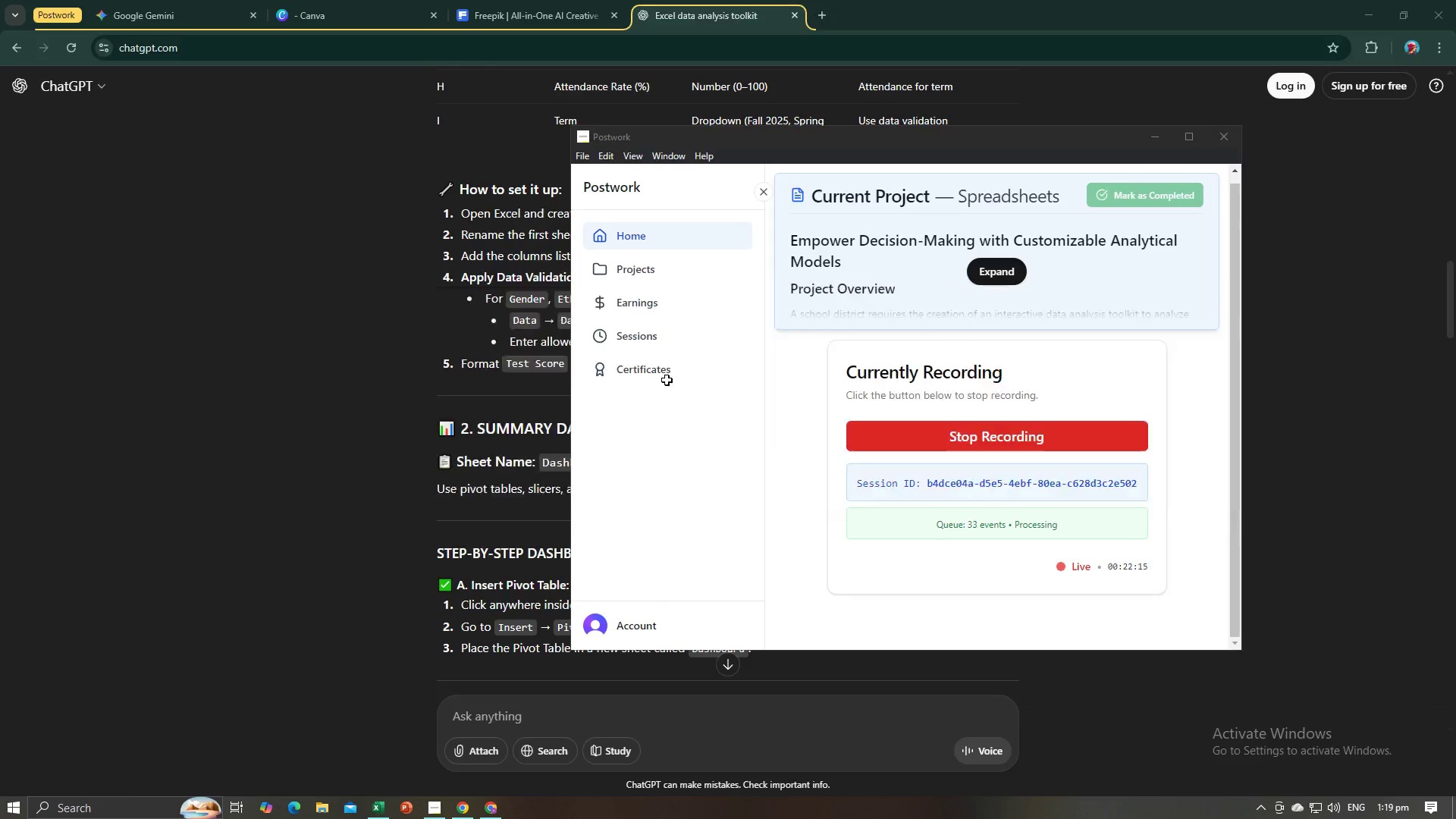 
left_click([544, 441])
 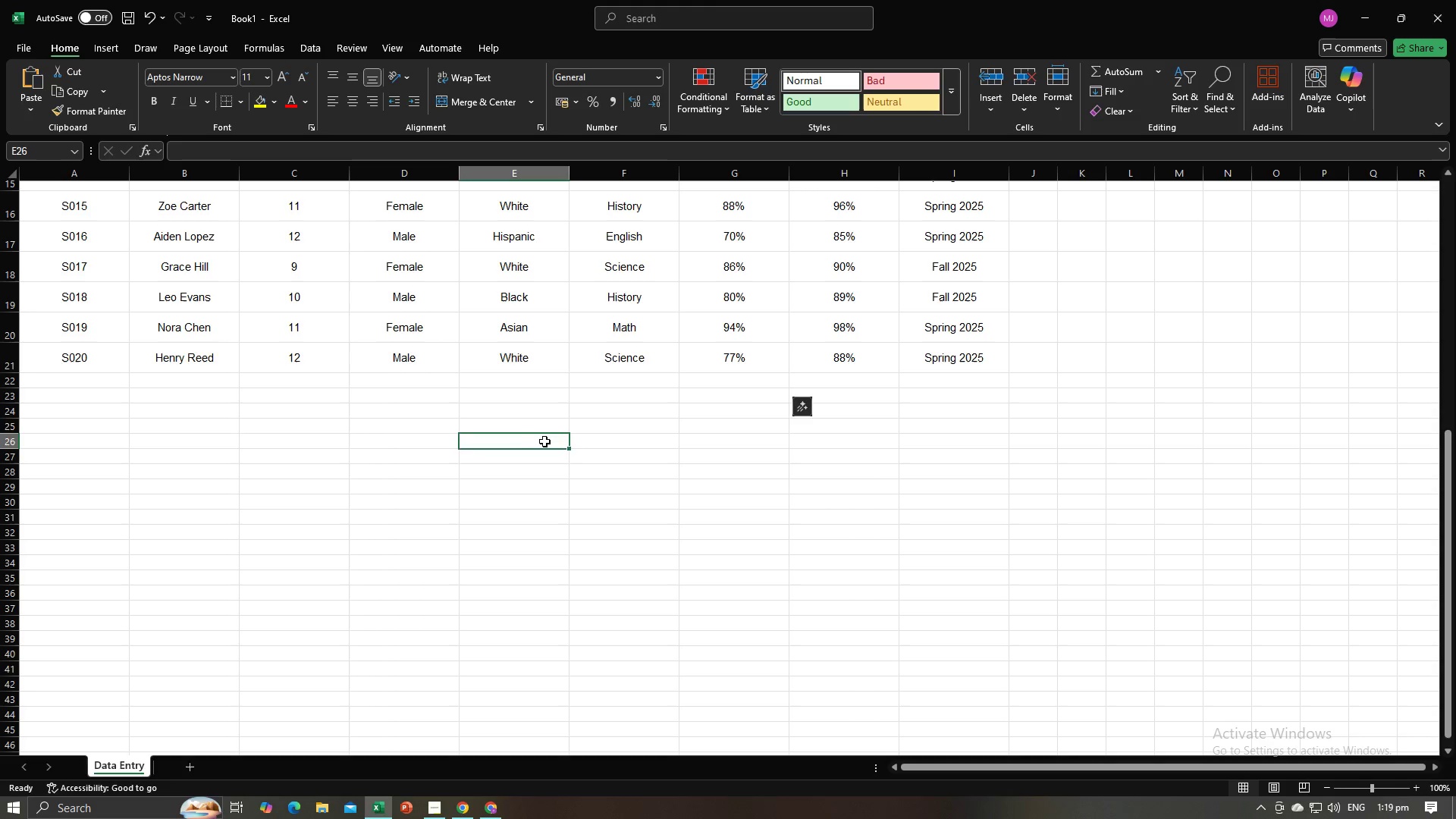 
key(Alt+AltLeft)
 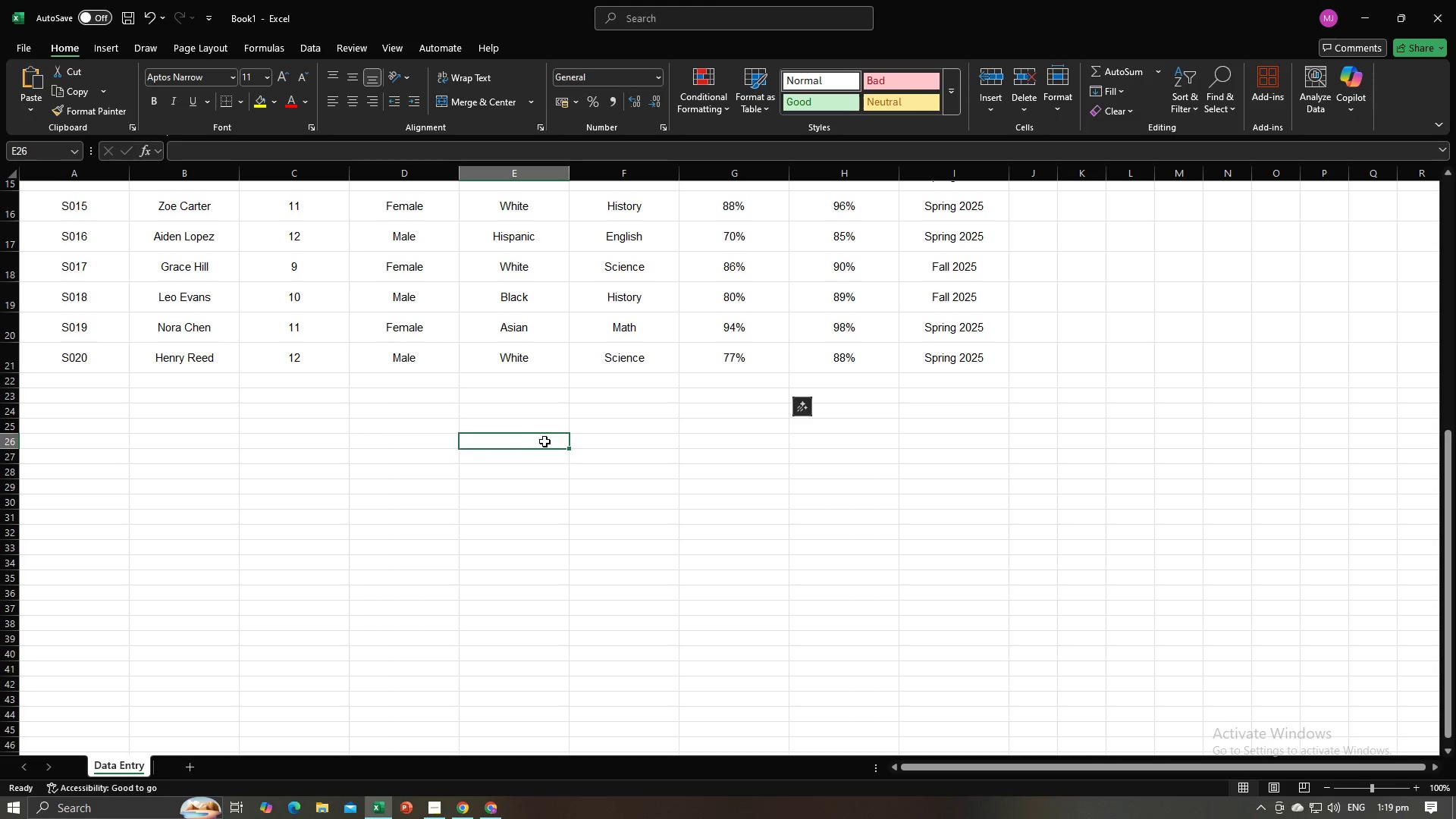 
key(Alt+Tab)
 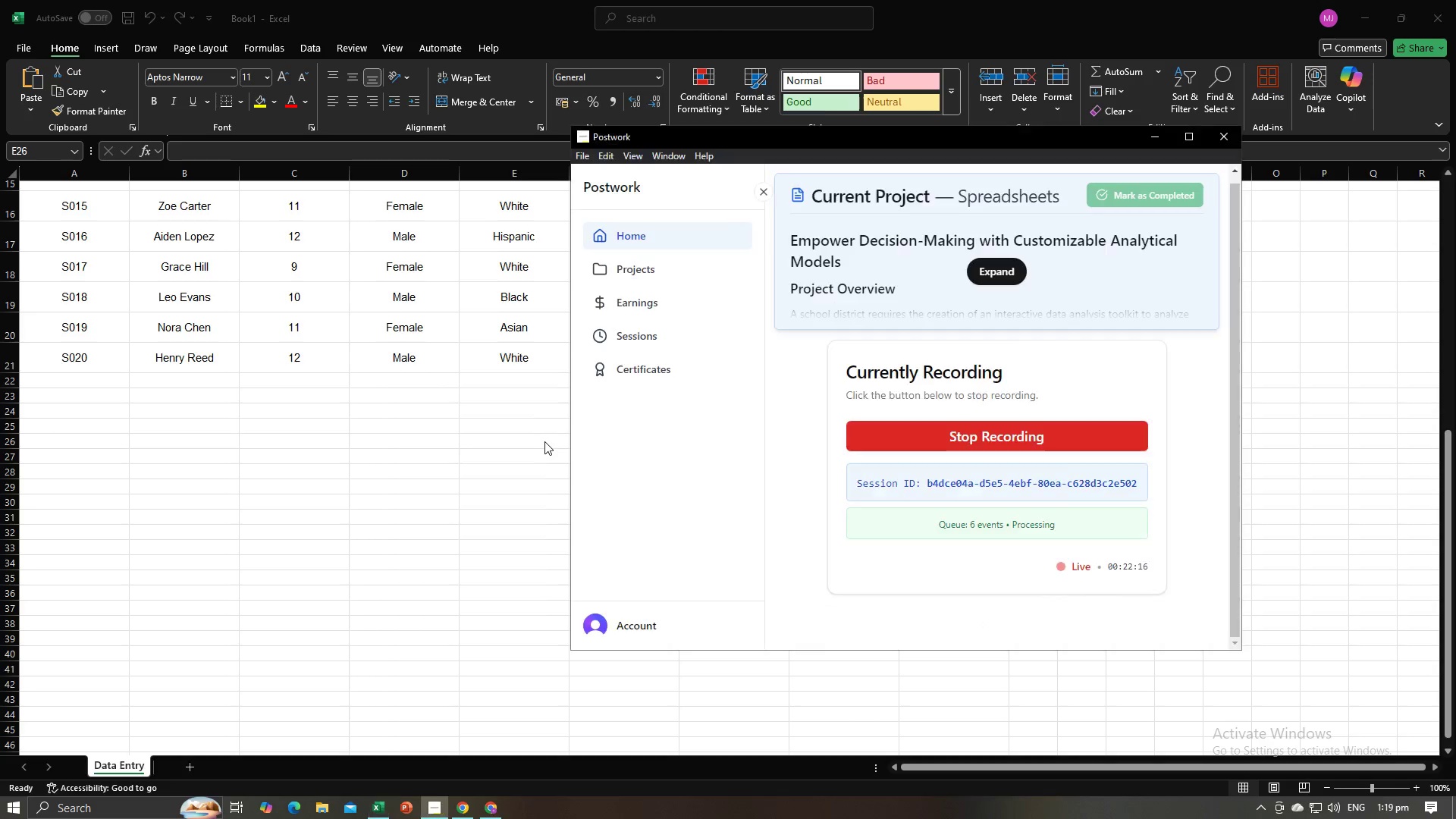 
hold_key(key=AltLeft, duration=1.15)